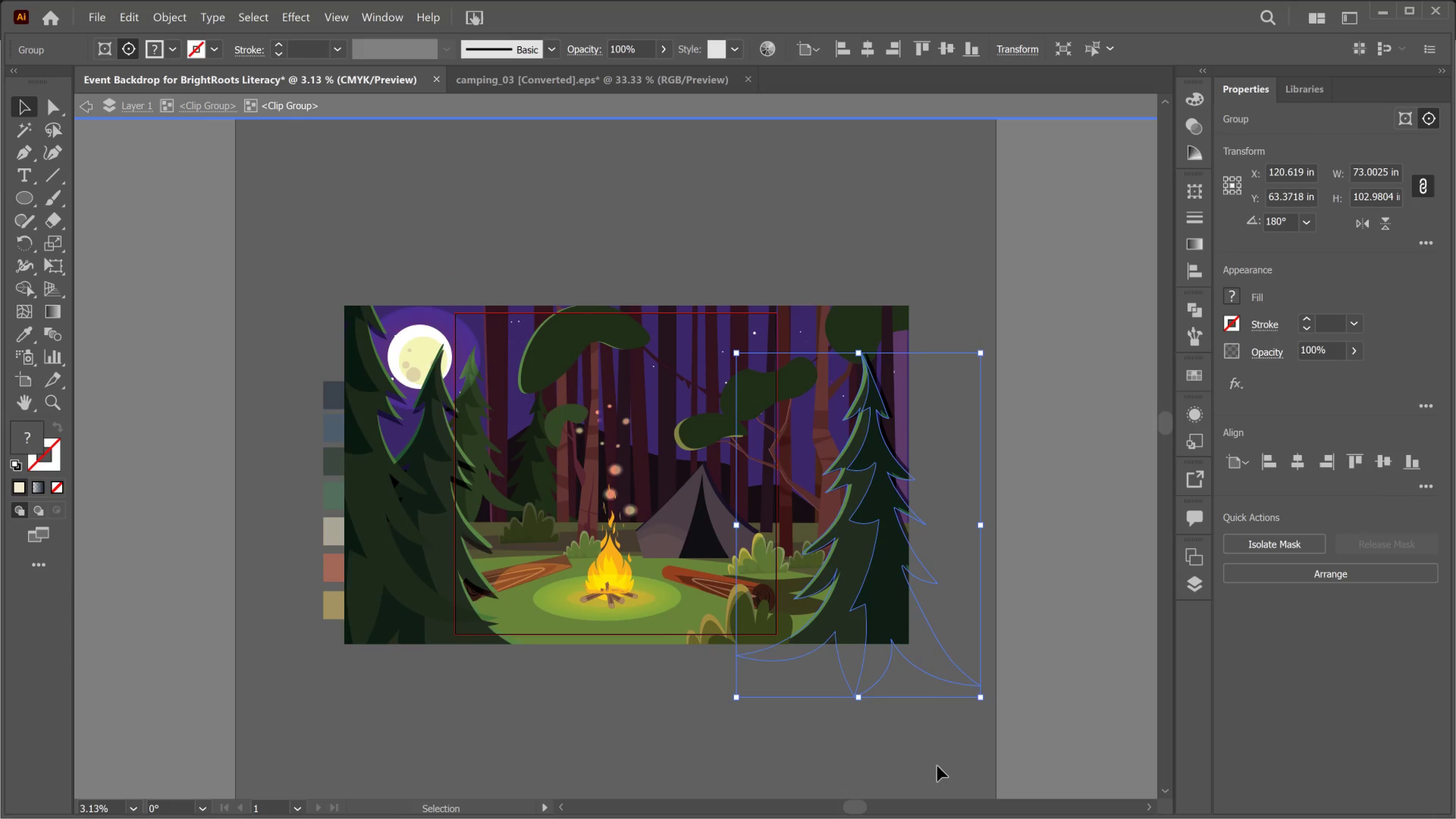 
left_click_drag(start_coordinate=[944, 756], to_coordinate=[302, 229])
 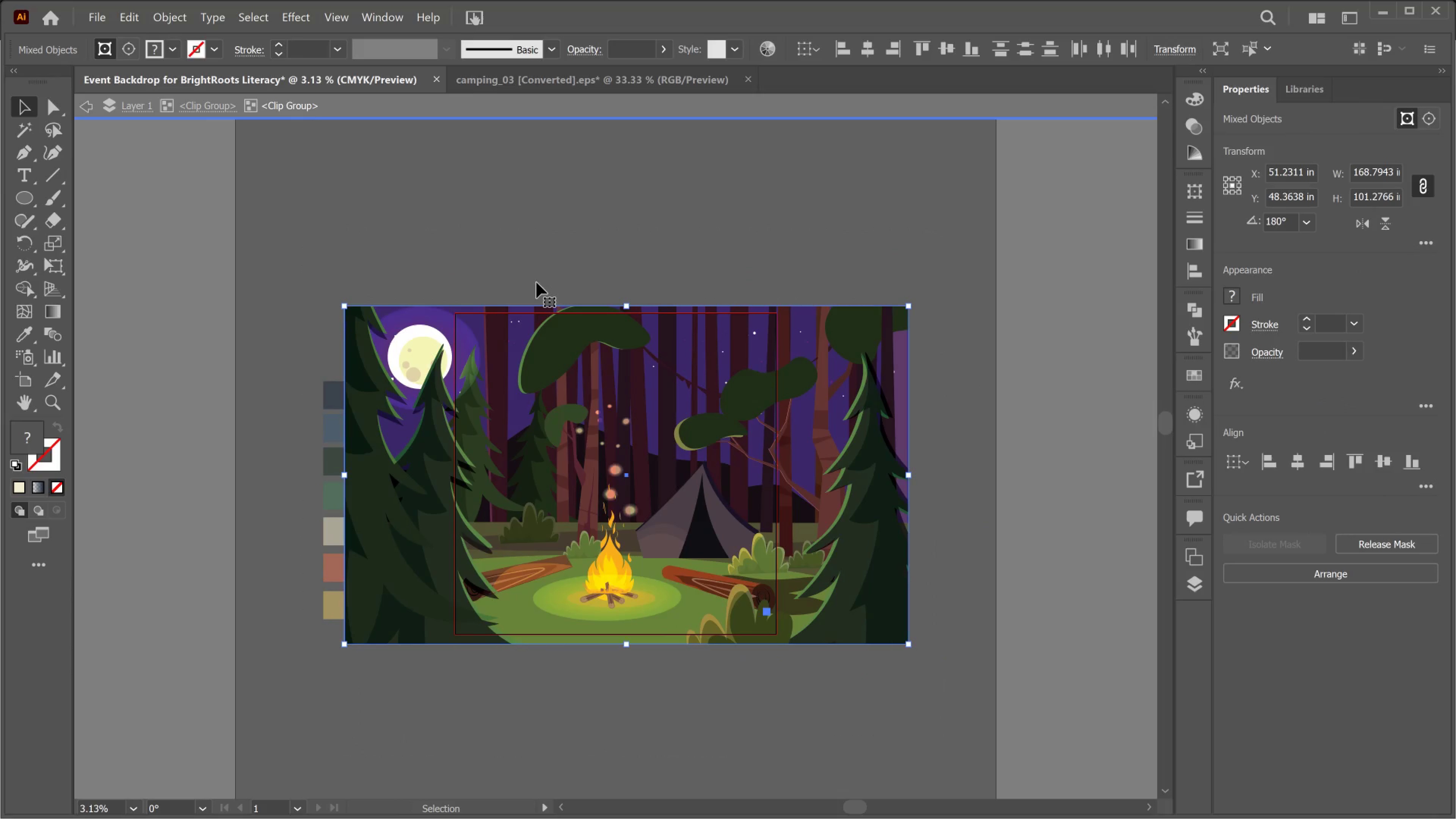 
key(ArrowRight)
 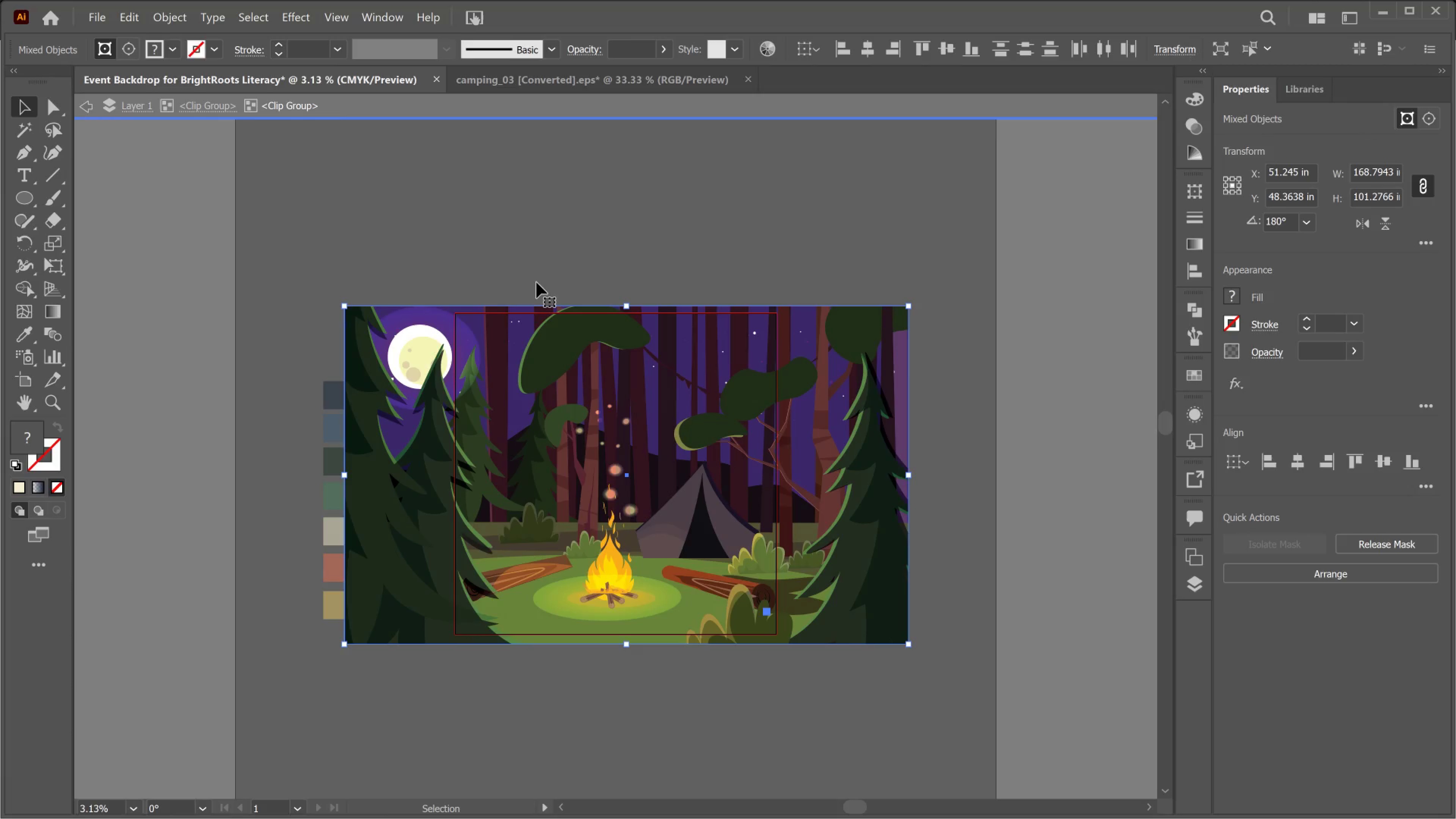 
key(ArrowRight)
 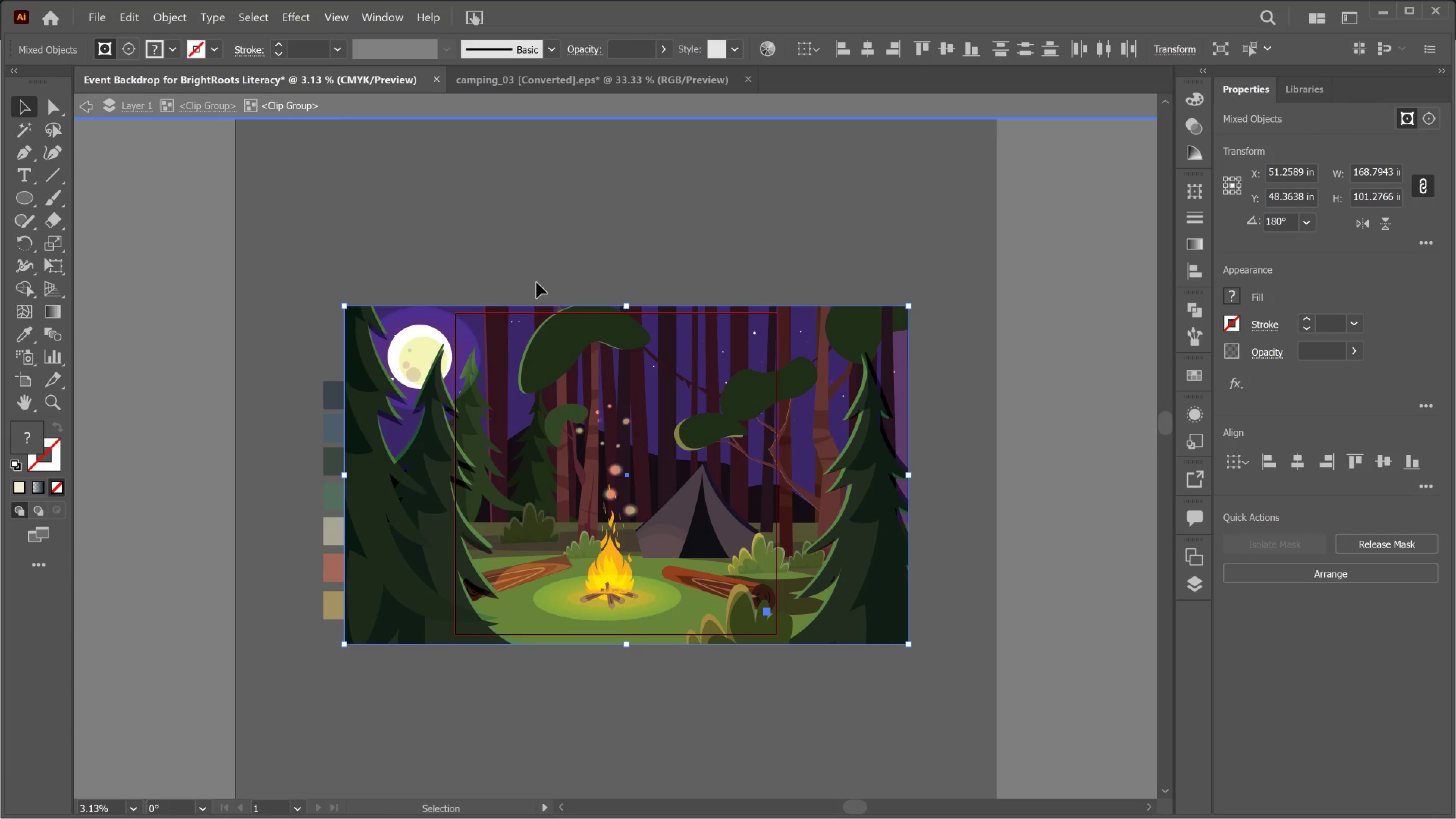 
key(Shift+ArrowRight)
 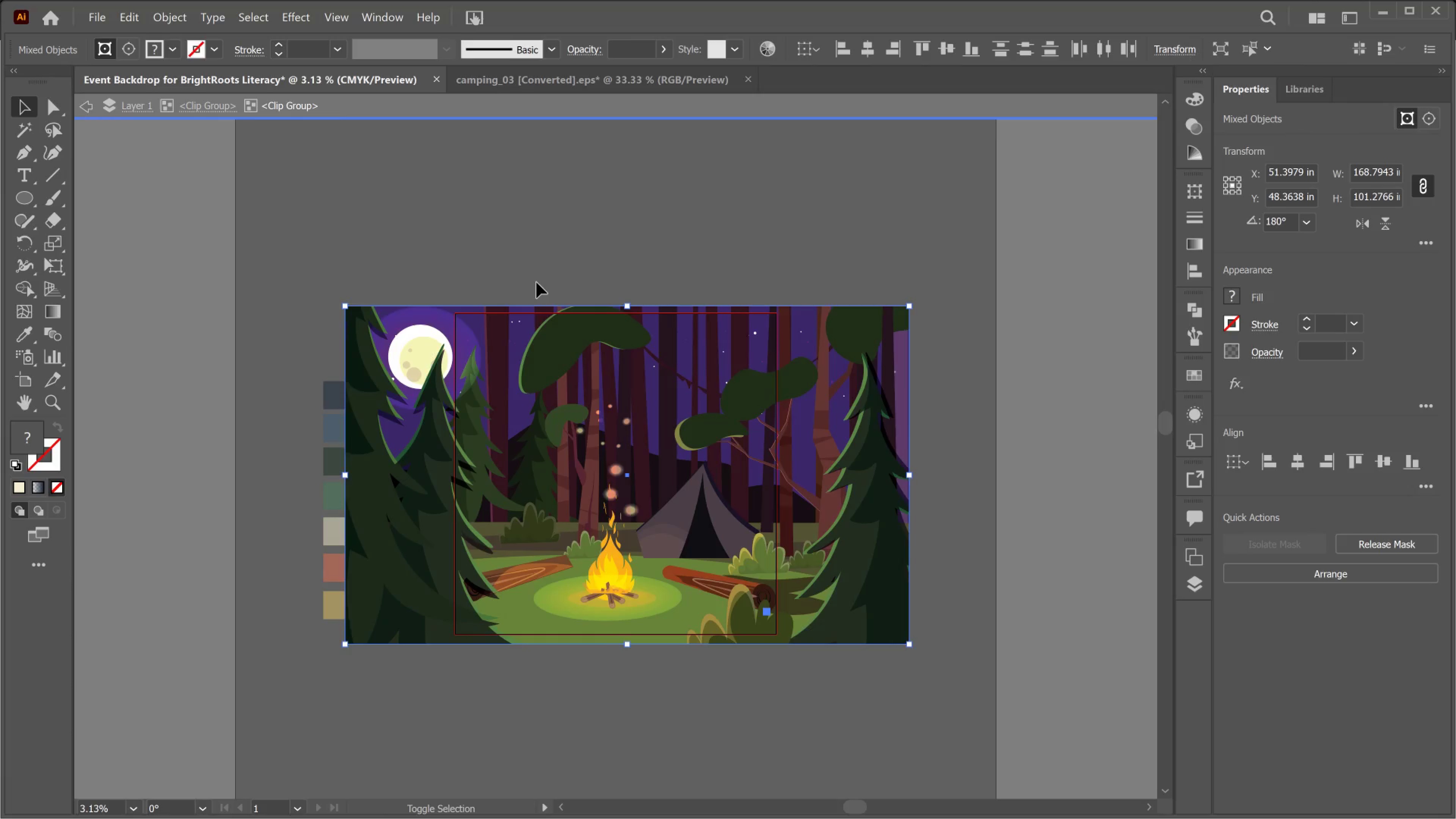 
key(Shift+ArrowRight)
 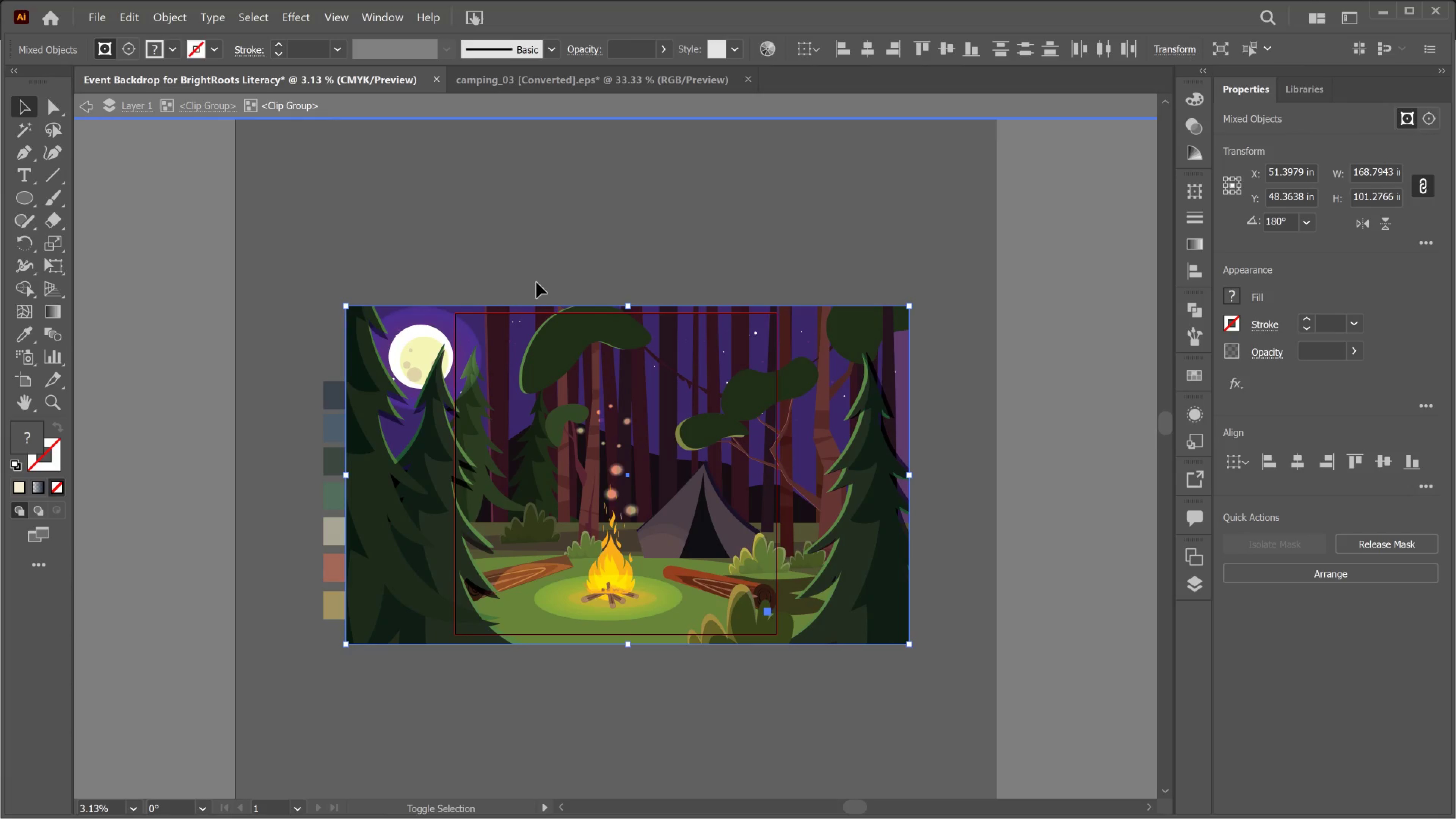 
key(Shift+ArrowRight)
 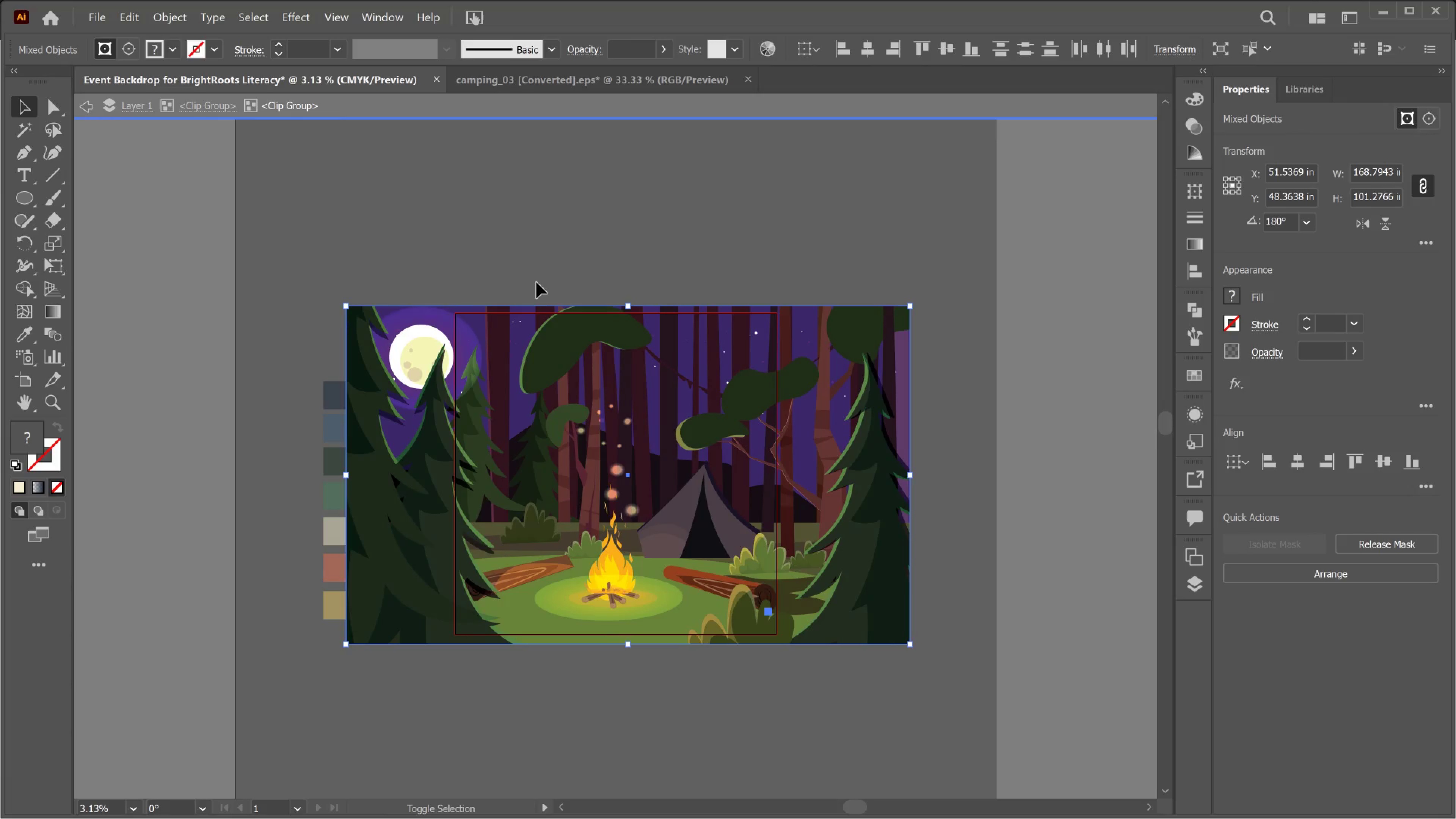 
key(Shift+ArrowRight)
 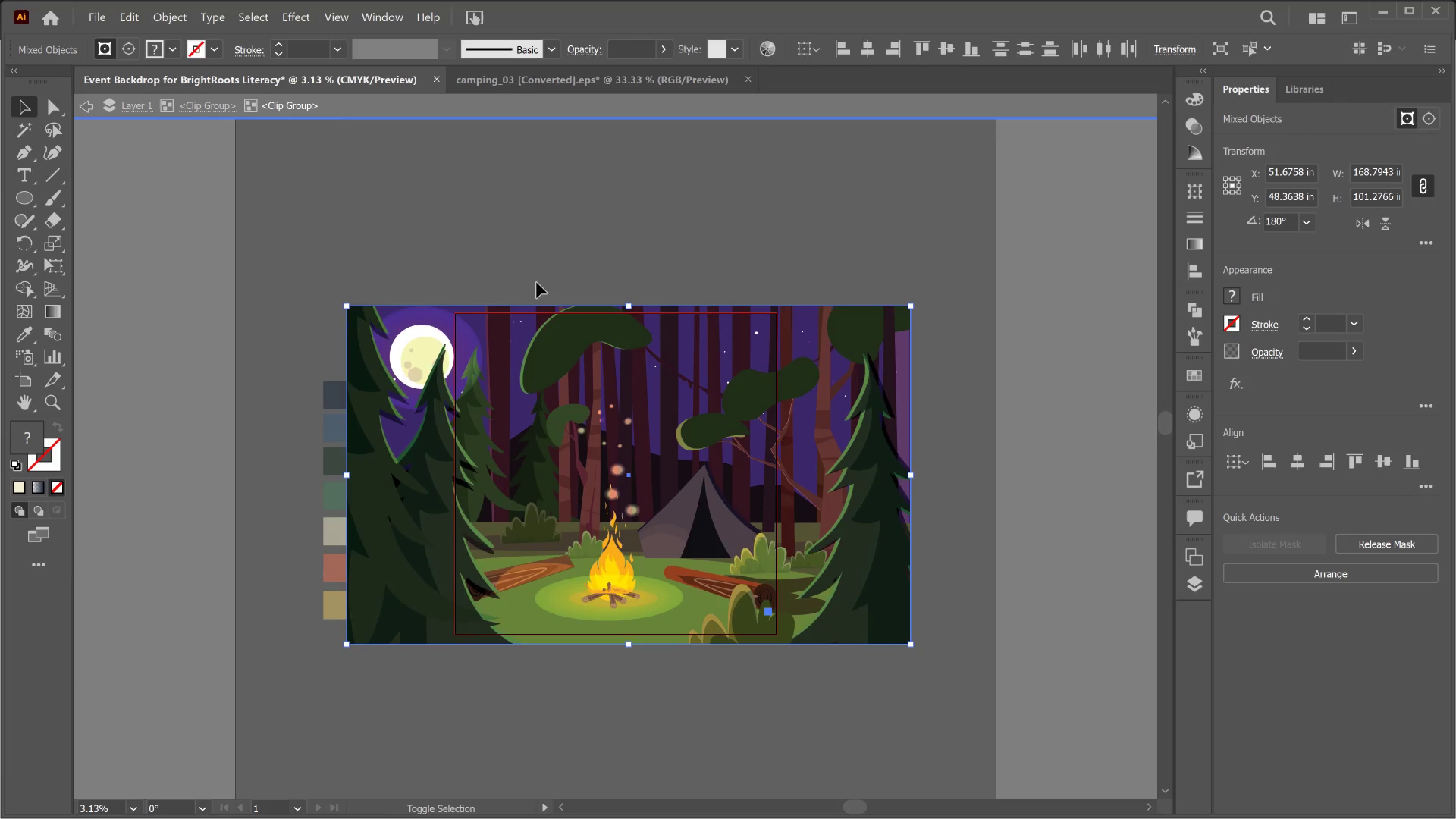 
key(Shift+ArrowRight)
 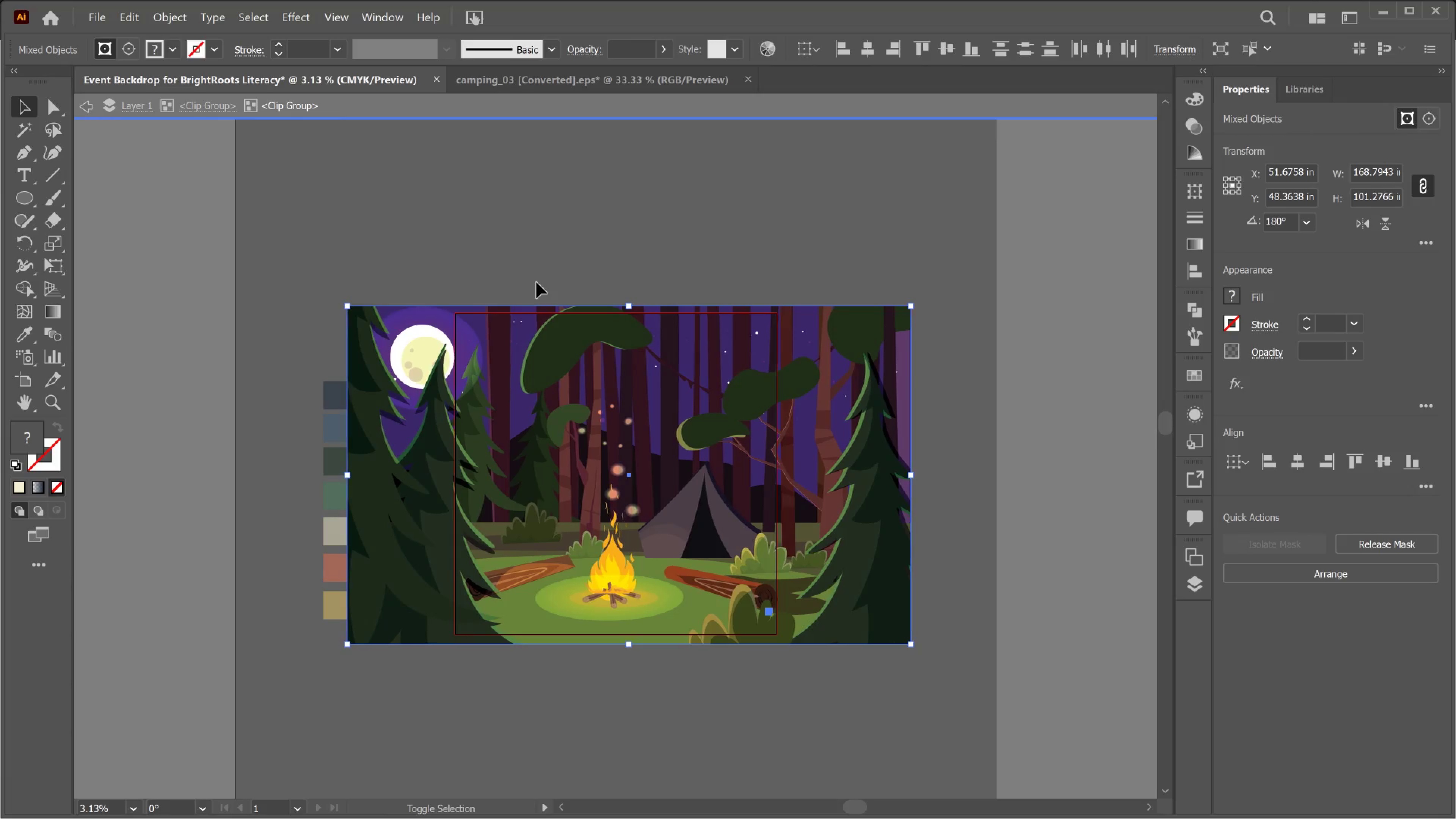 
key(Shift+ArrowRight)
 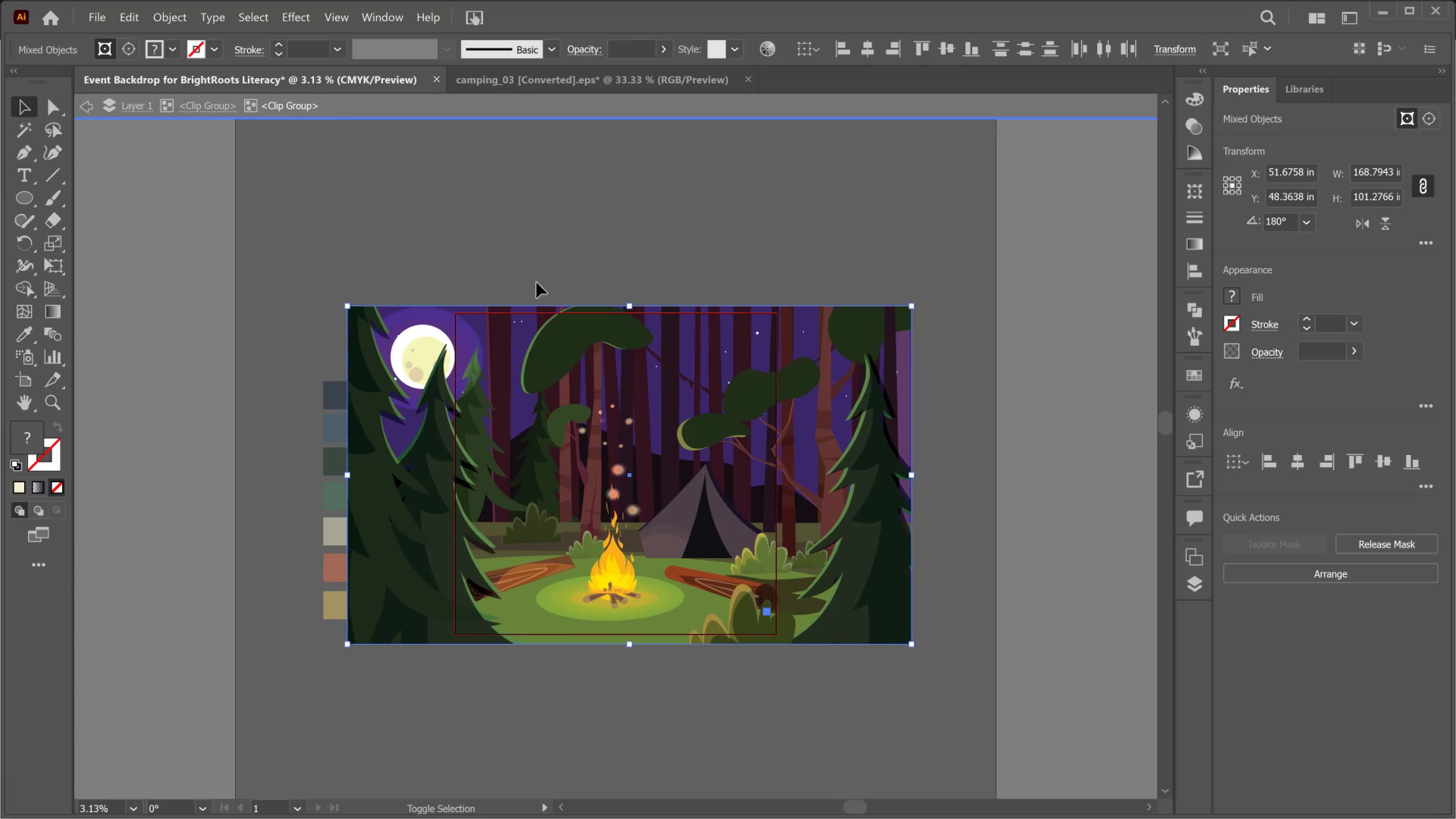 
key(Shift+ArrowRight)
 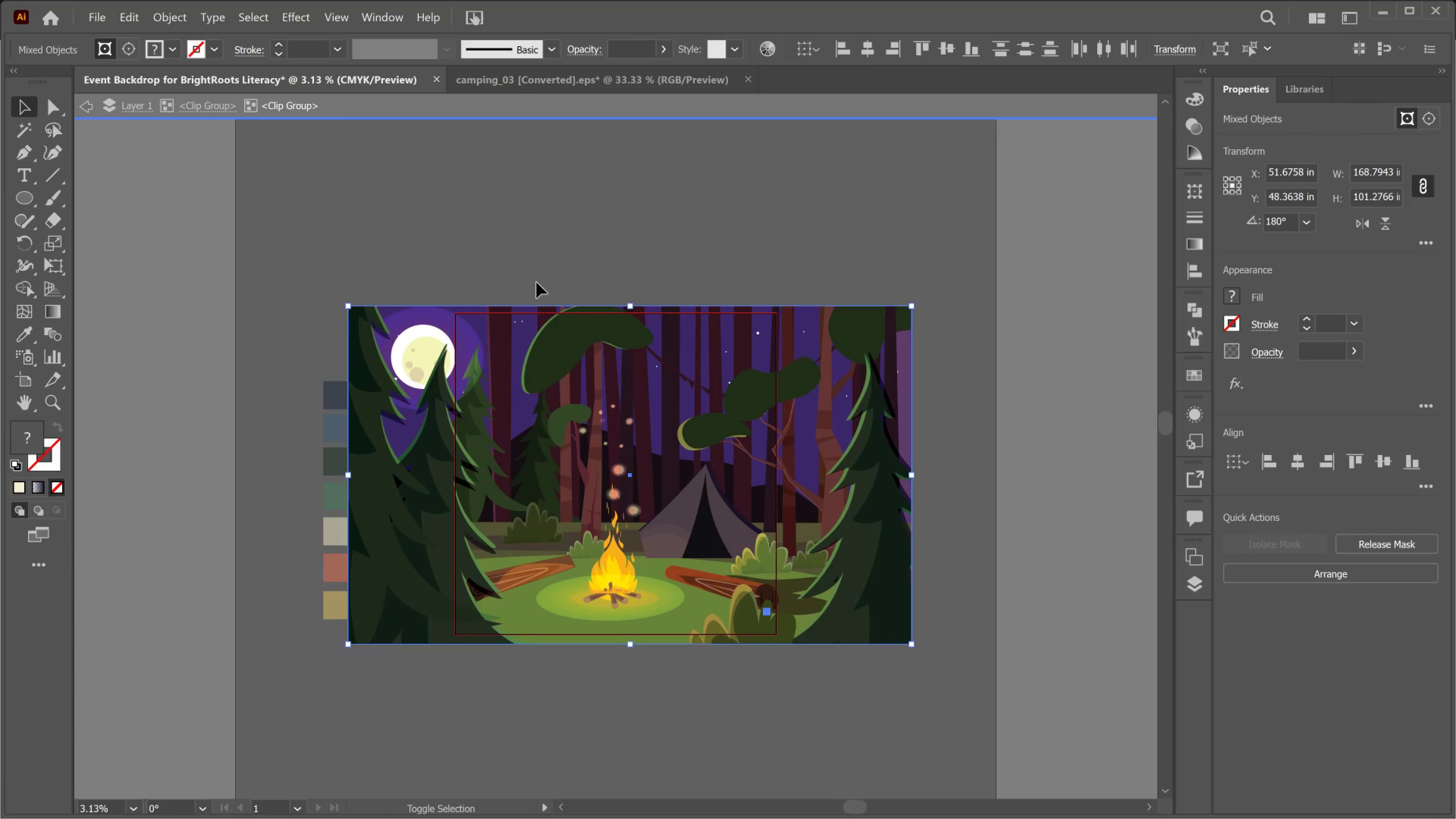 
key(Shift+ArrowRight)
 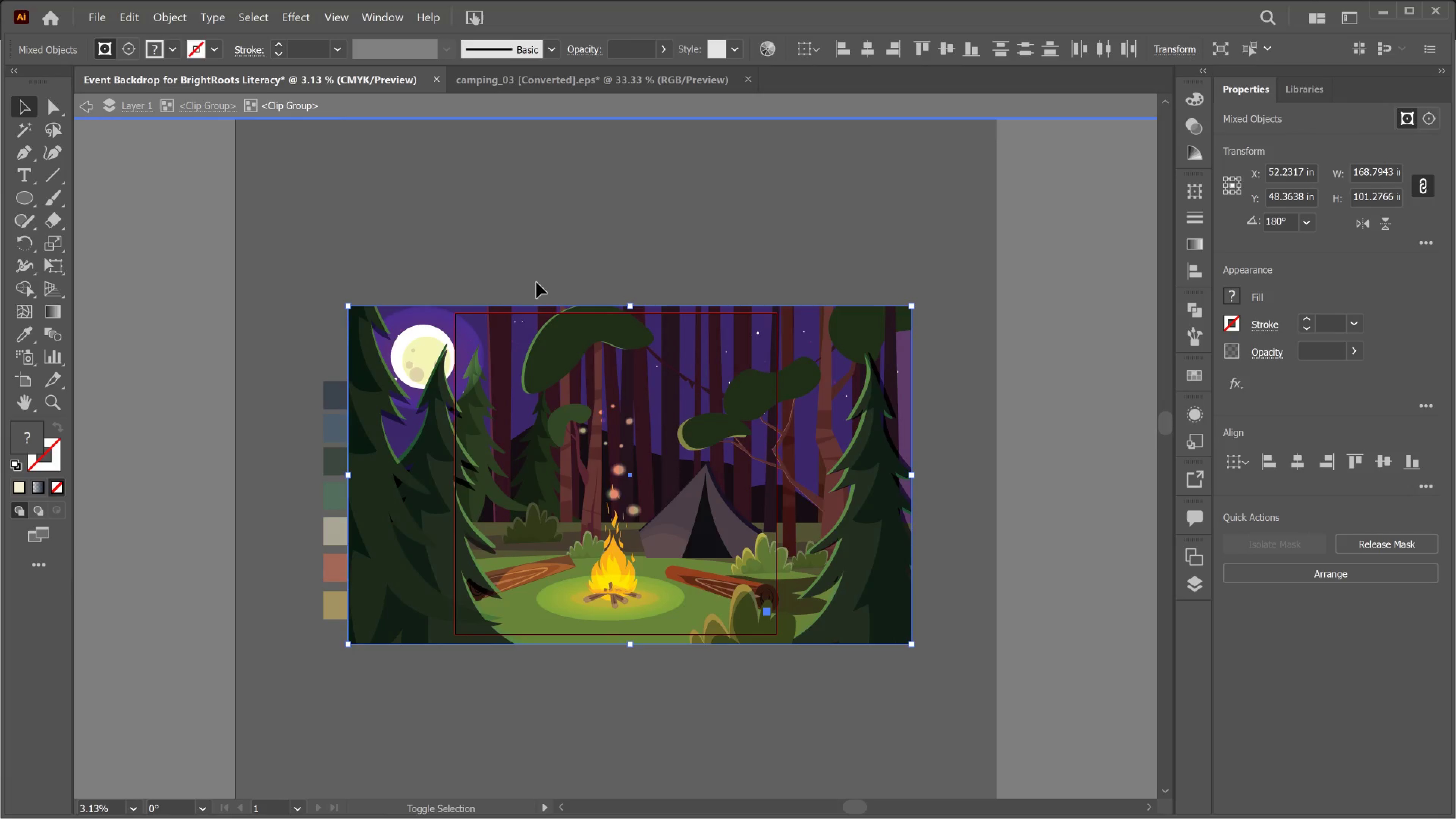 
key(Shift+ArrowRight)
 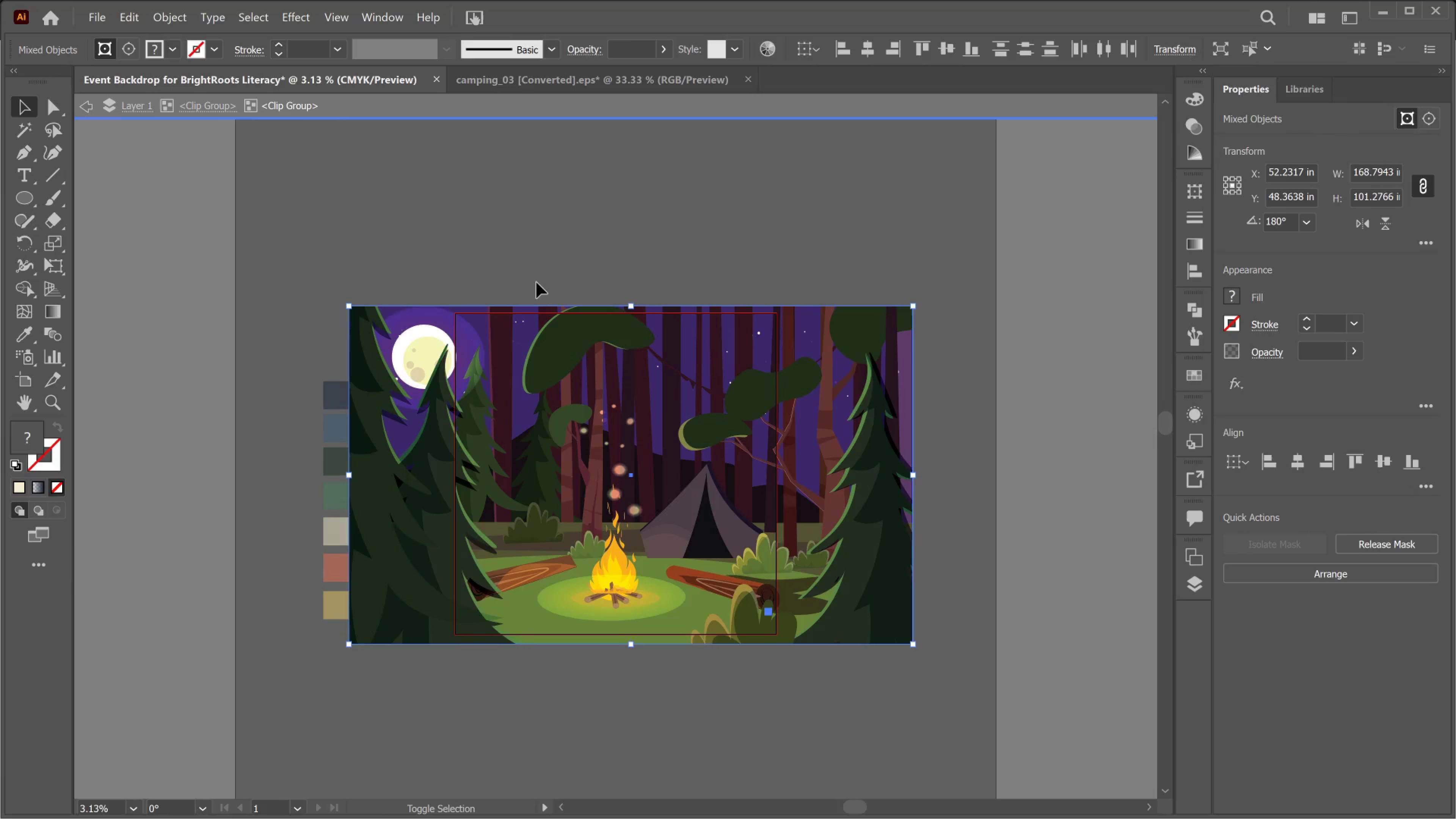 
key(Shift+ArrowRight)
 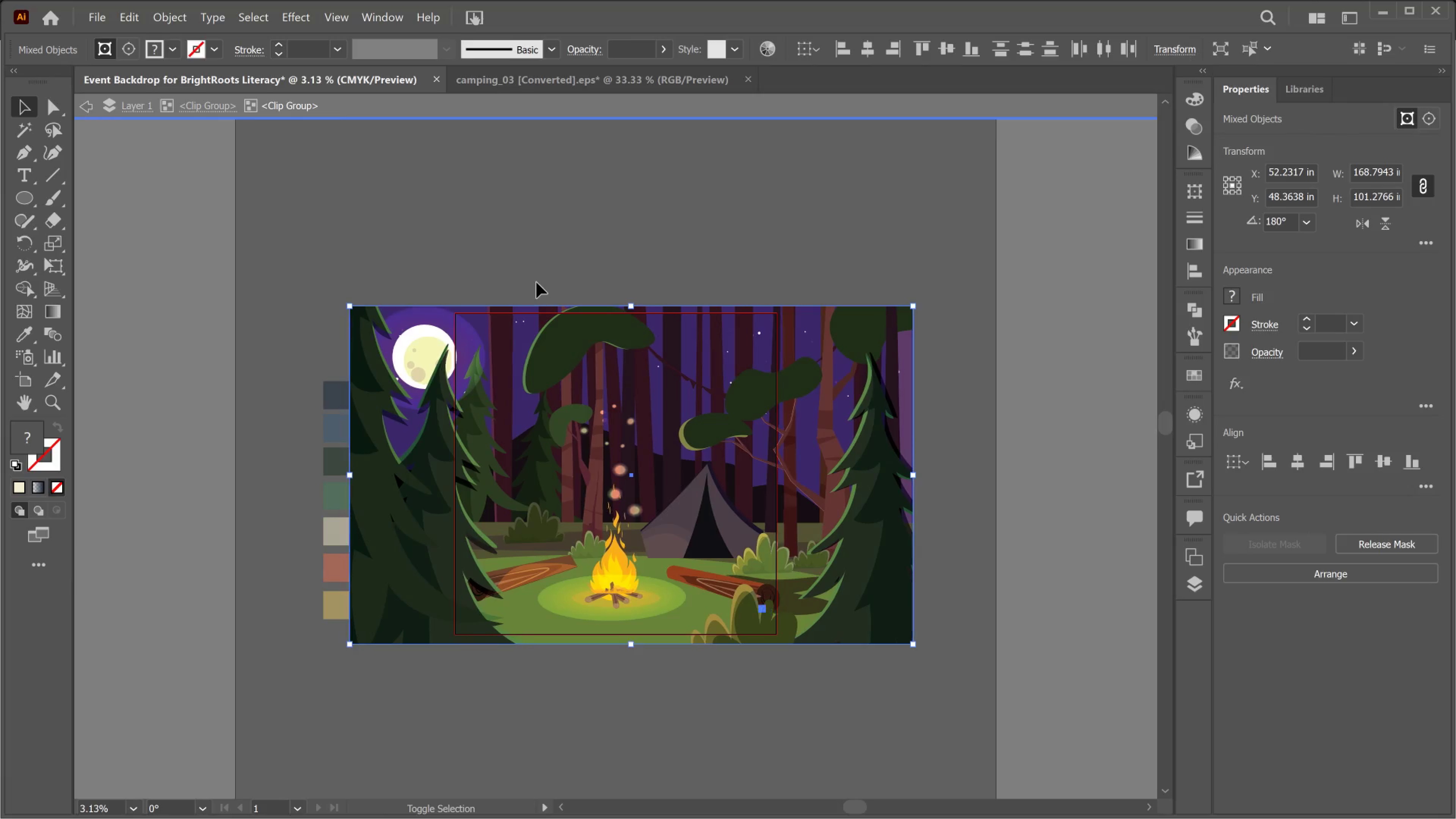 
key(Shift+ArrowRight)
 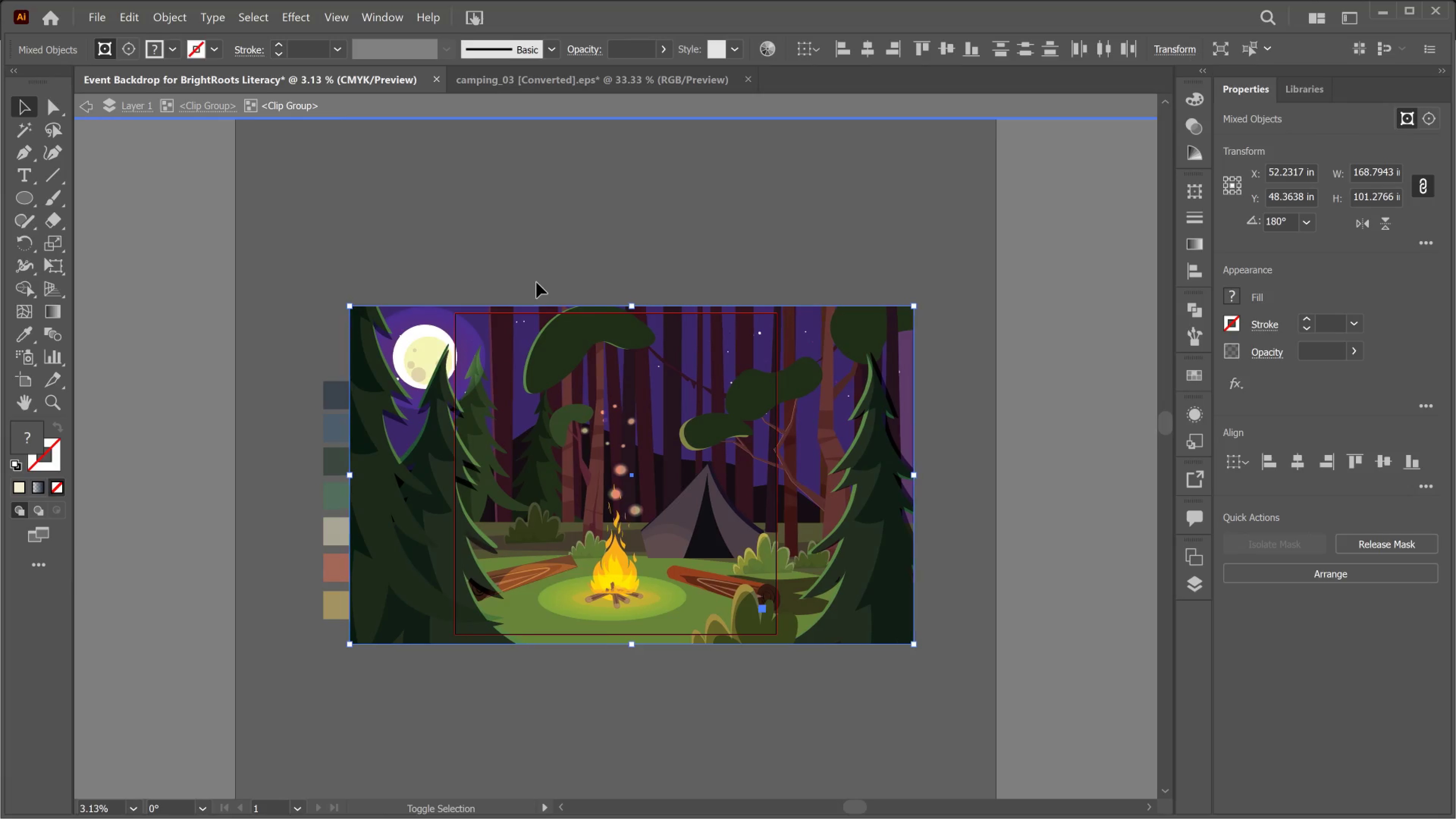 
key(Shift+ArrowRight)
 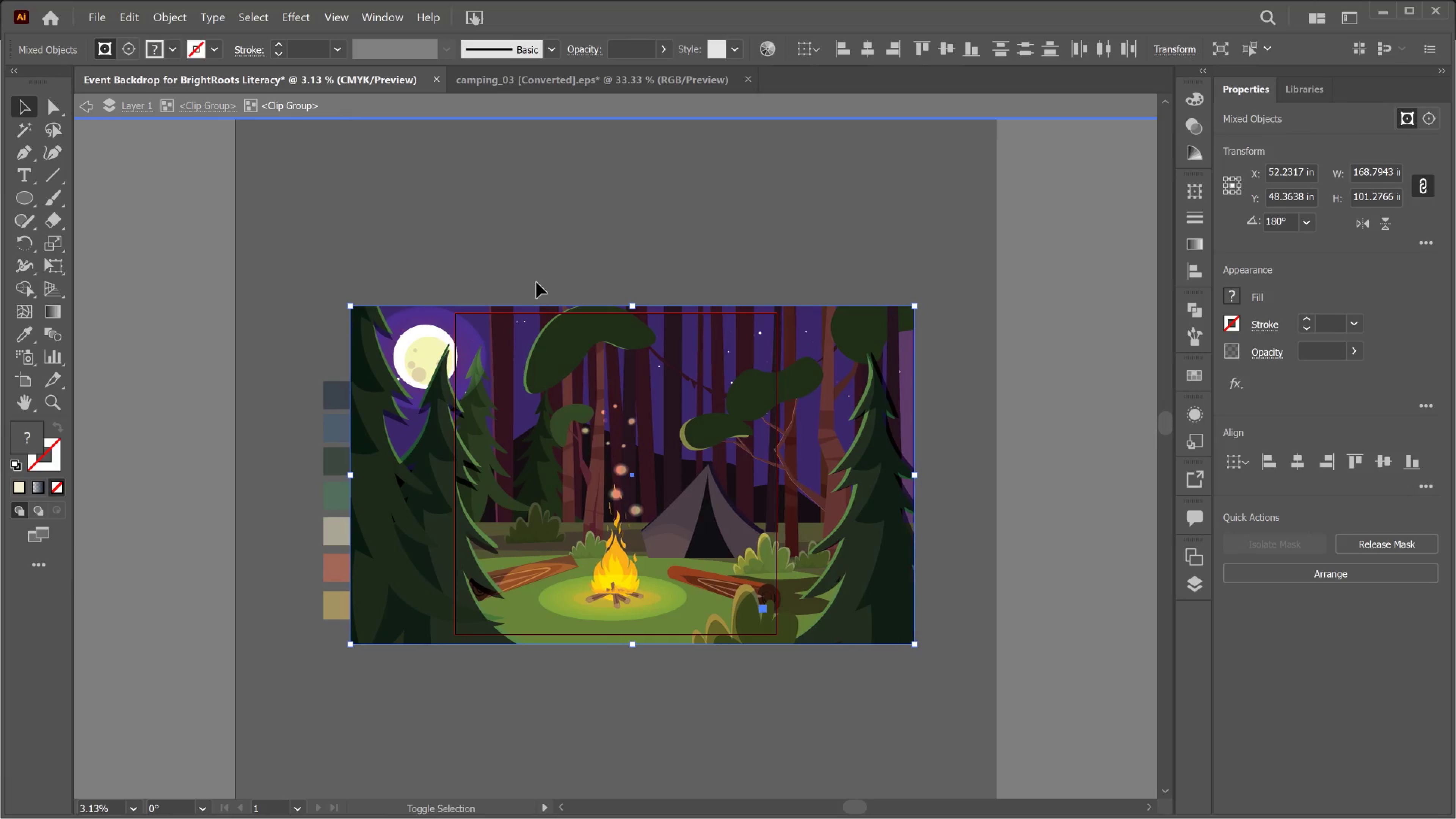 
key(Shift+ArrowRight)
 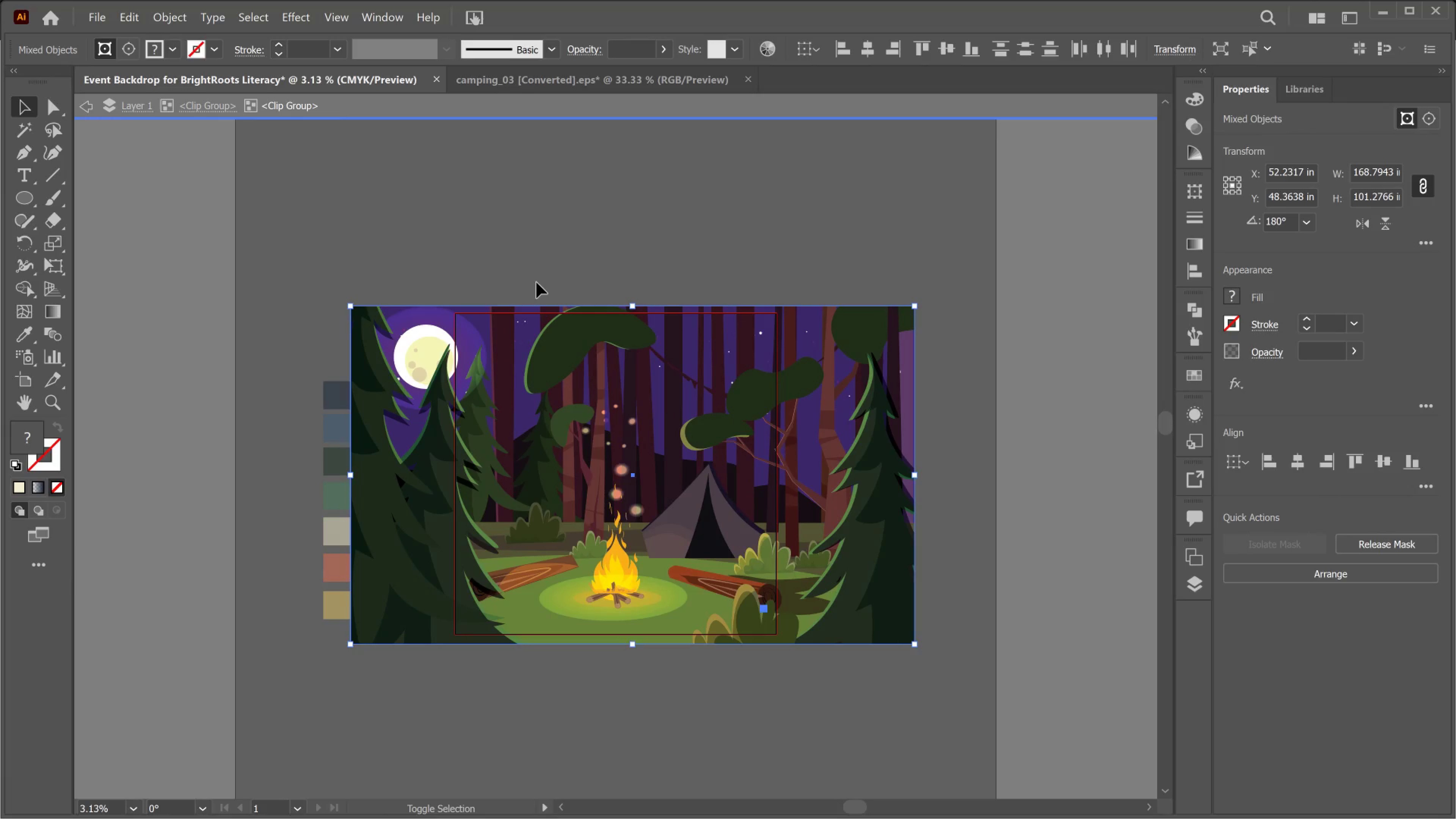 
key(Shift+ArrowRight)
 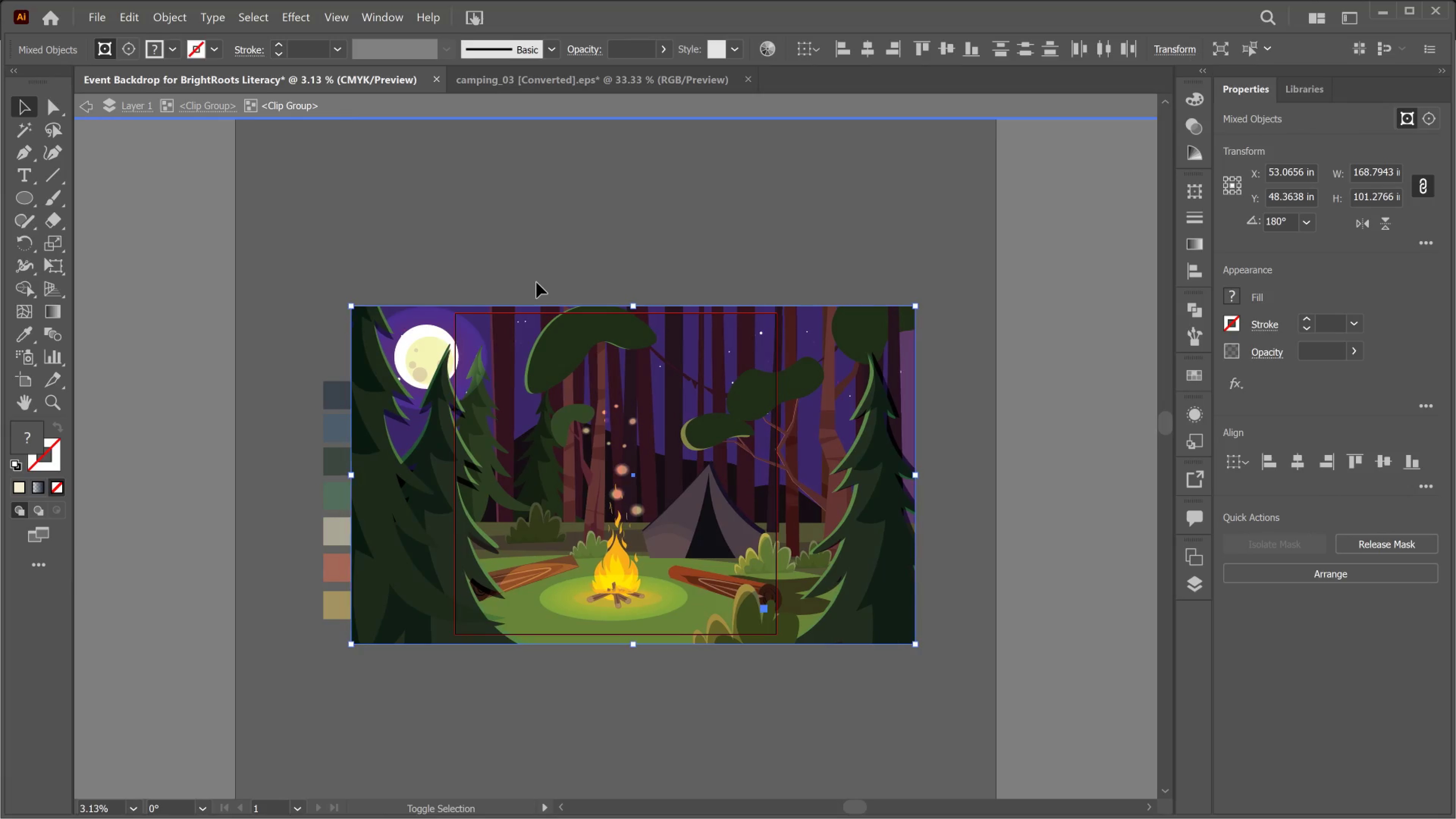 
key(Shift+ArrowRight)
 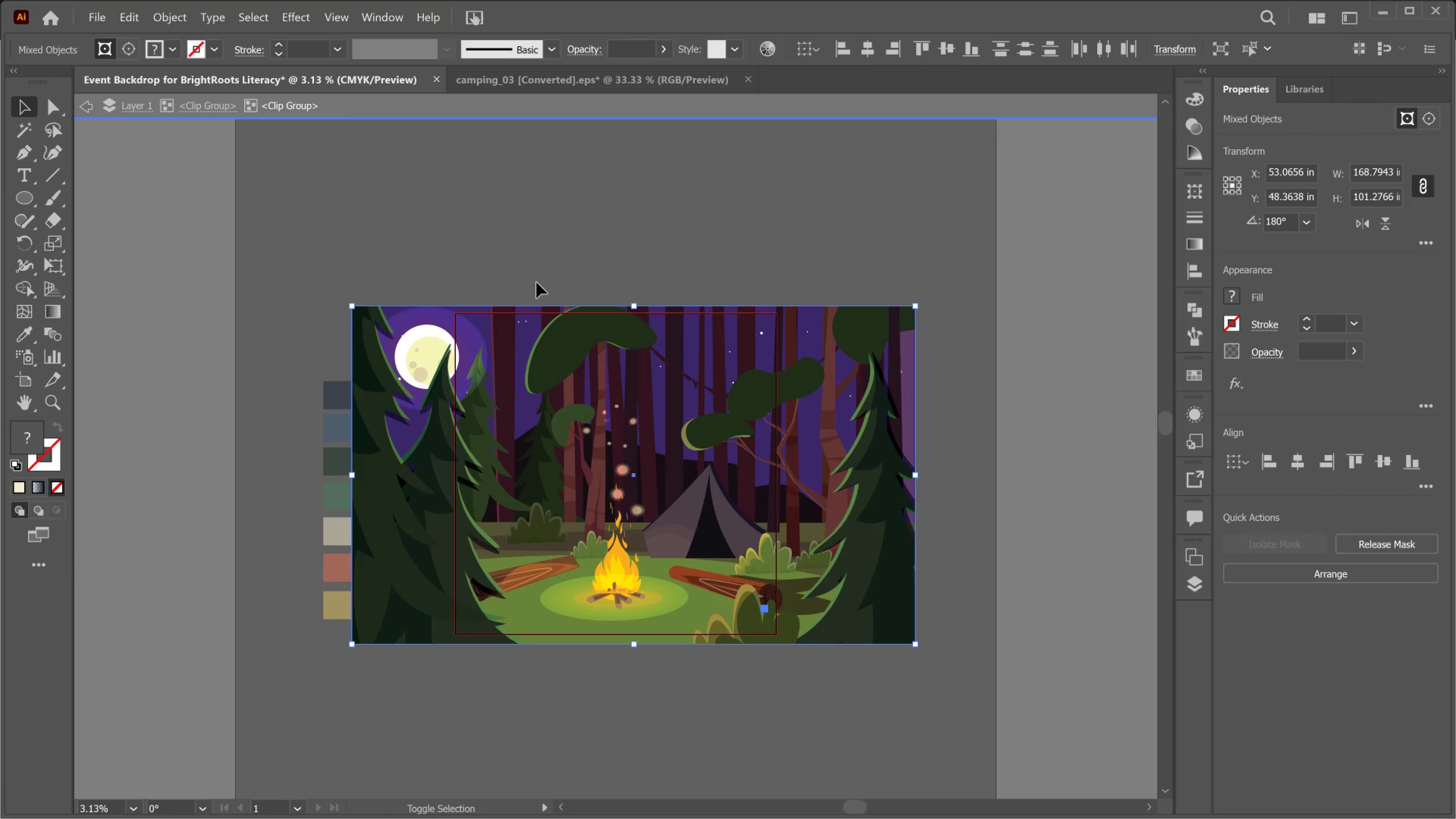 
key(Shift+ArrowRight)
 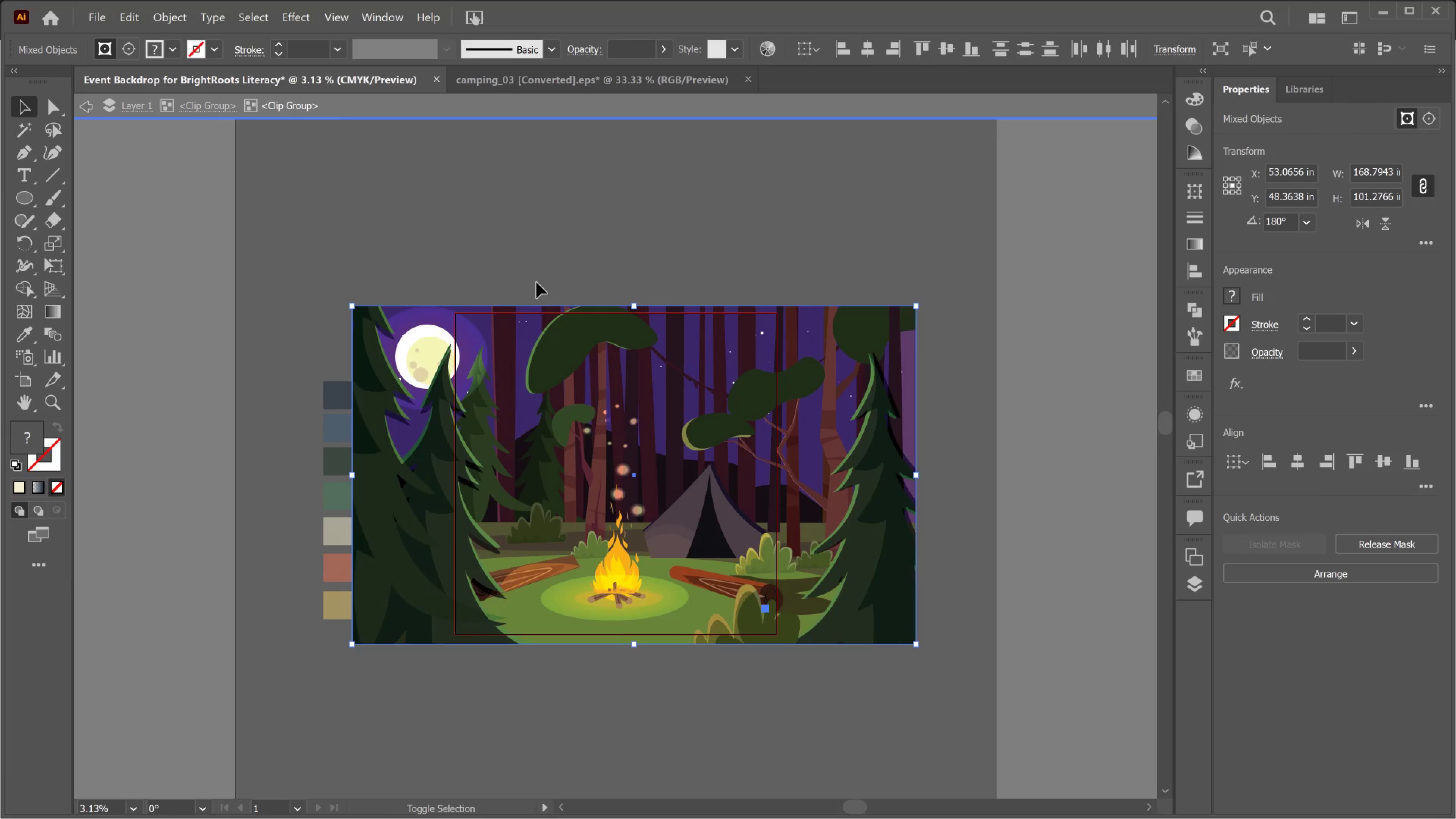 
key(Shift+ArrowRight)
 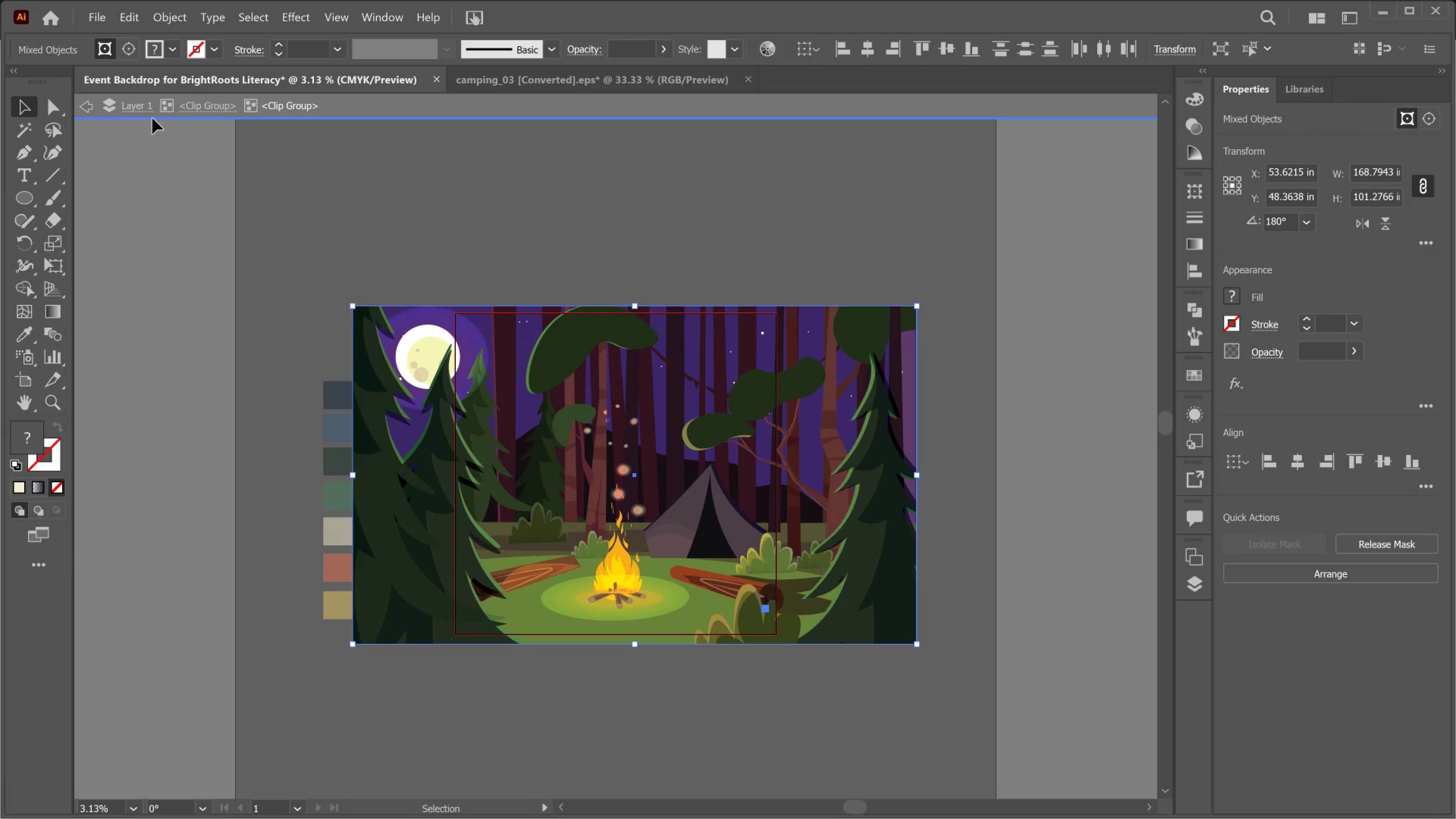 
left_click([144, 115])